 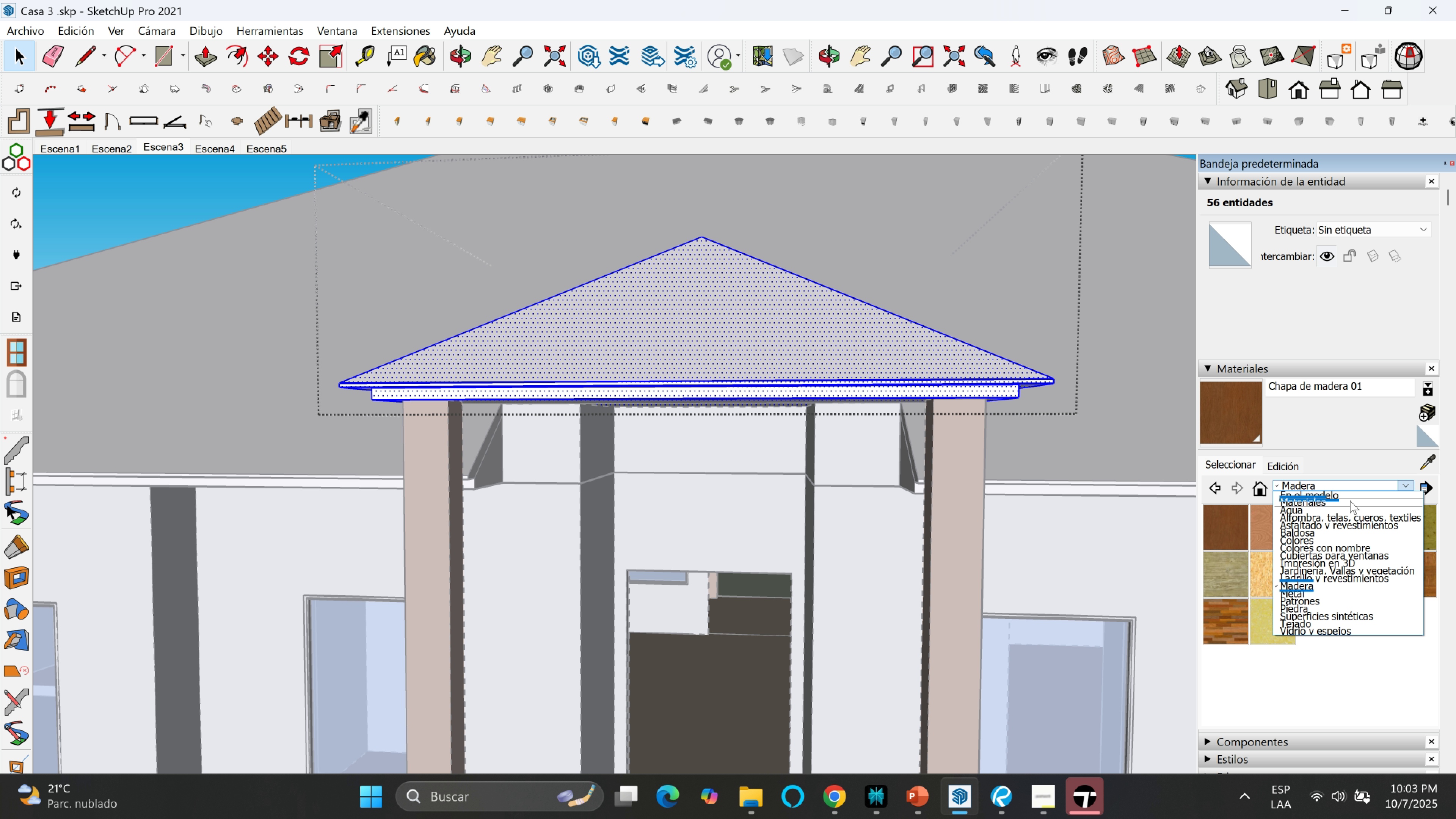 
left_click([1324, 546])
 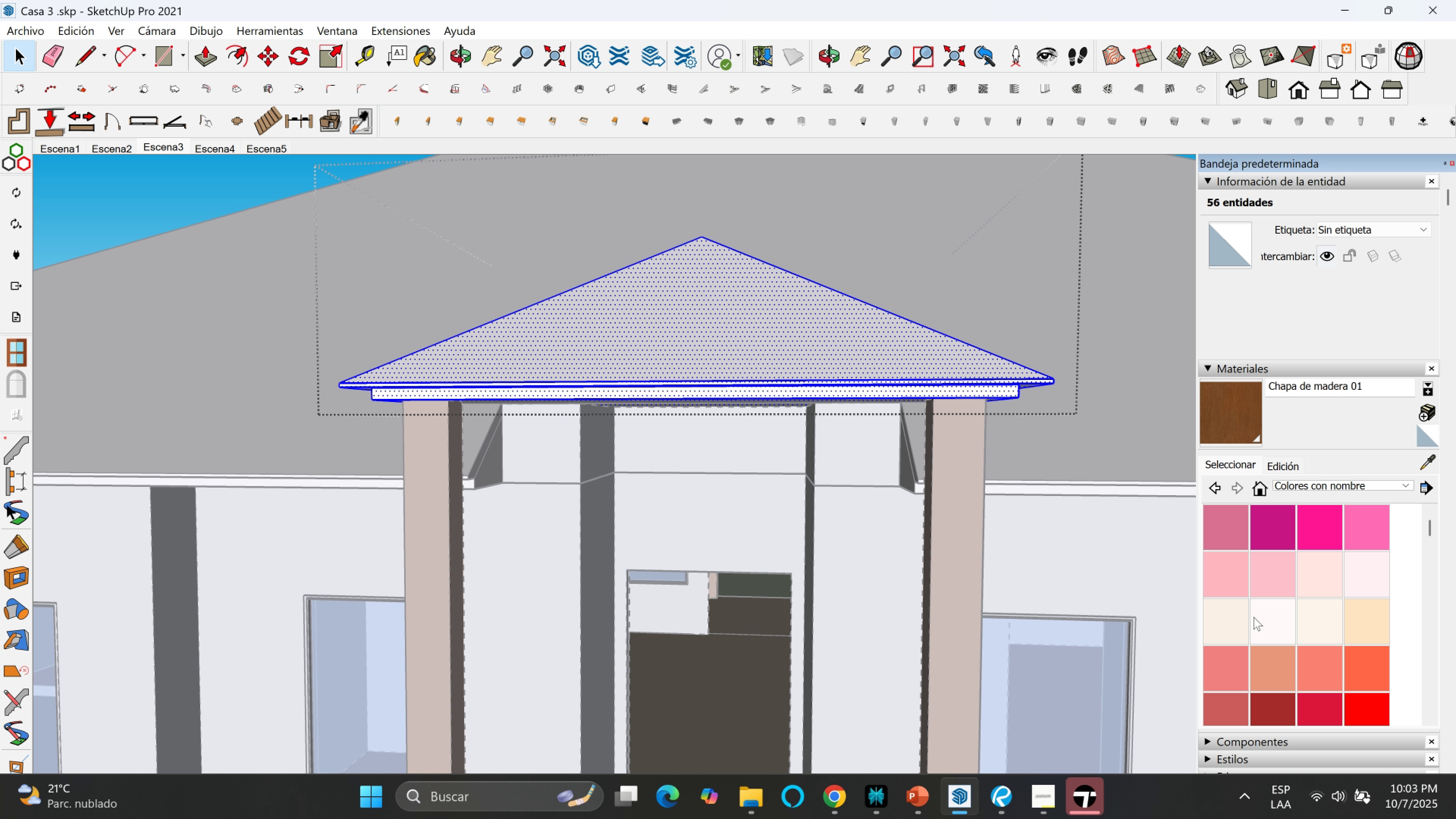 
left_click([1259, 622])
 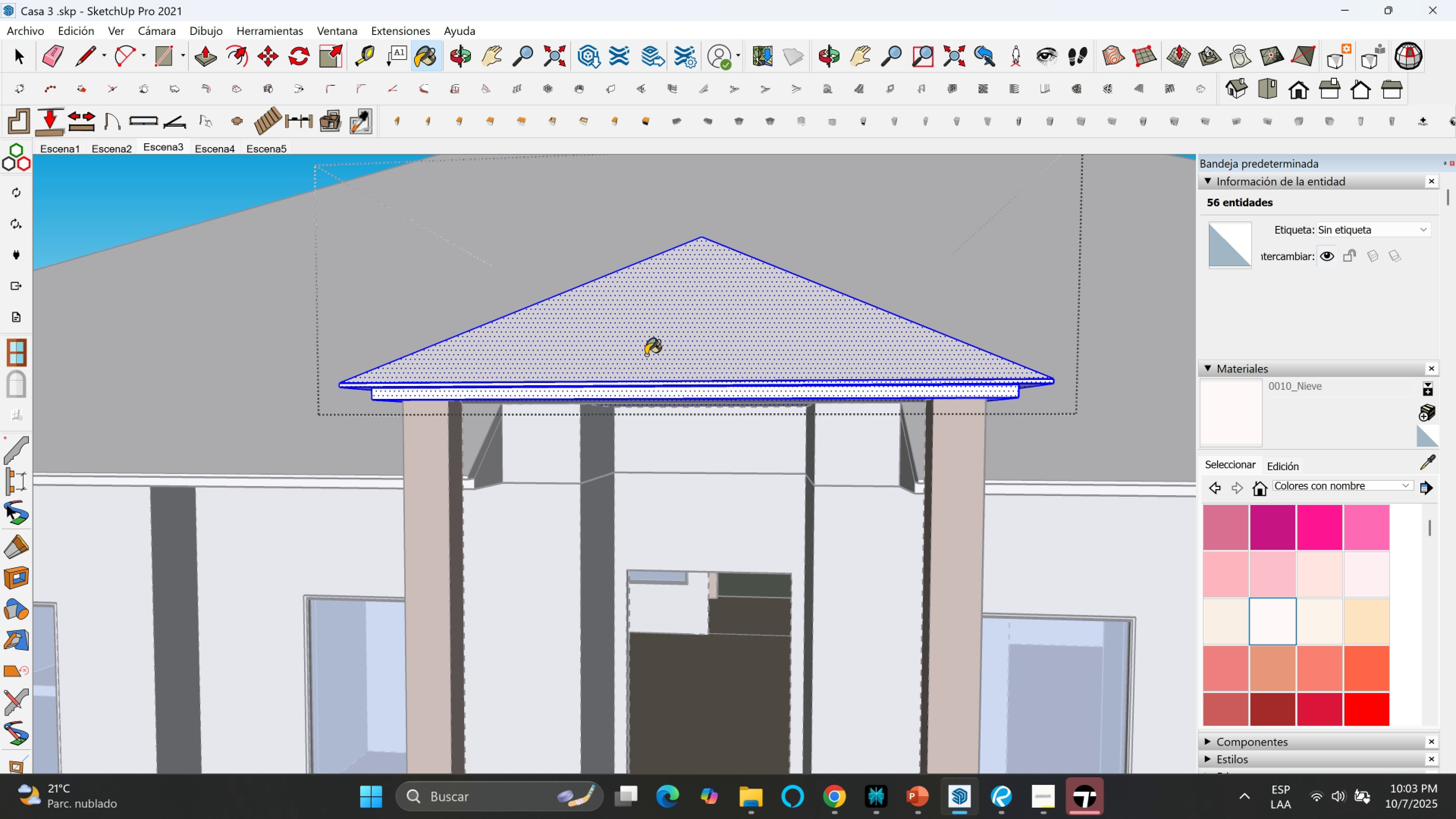 
left_click([646, 355])
 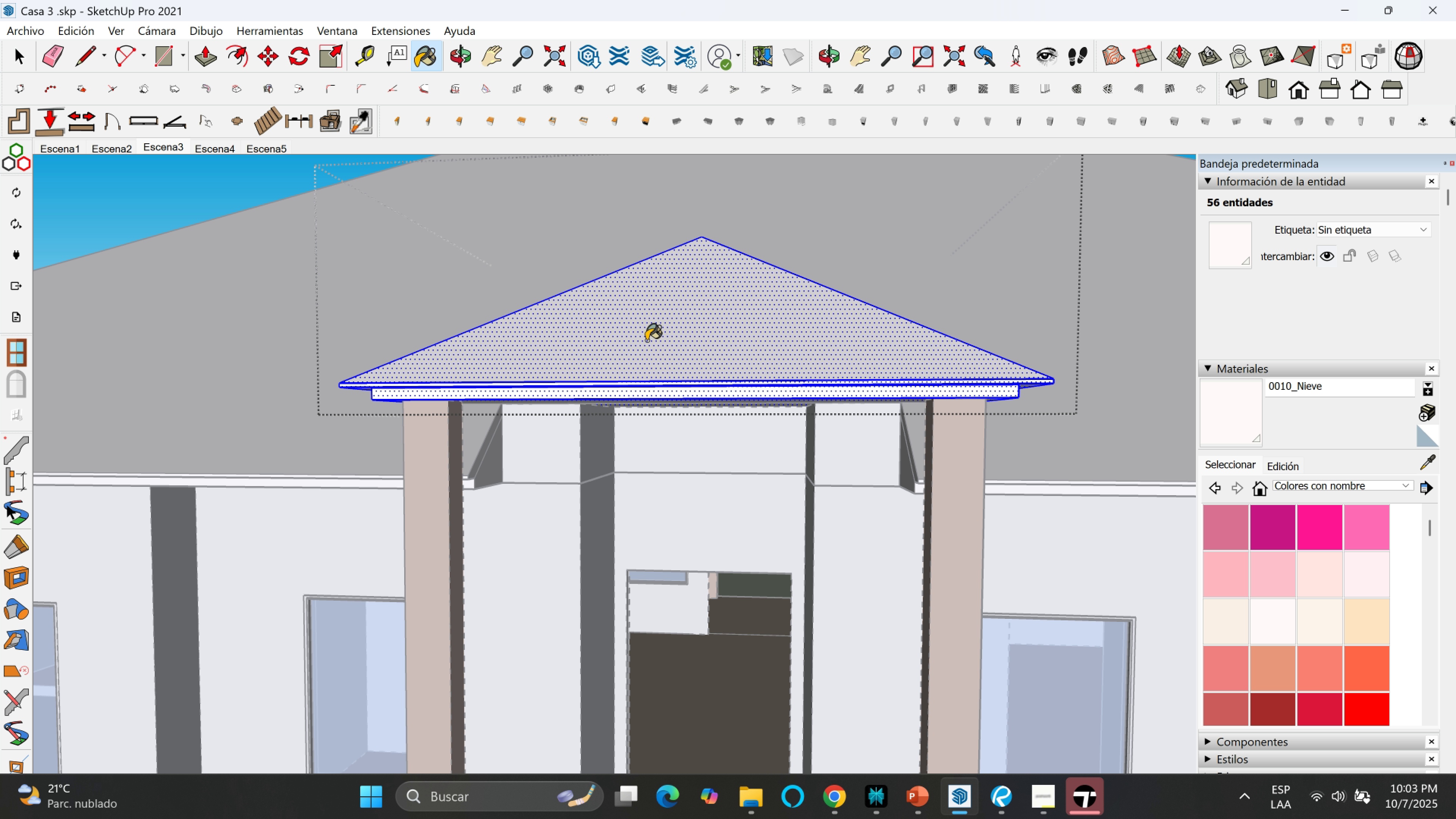 
left_click([646, 340])
 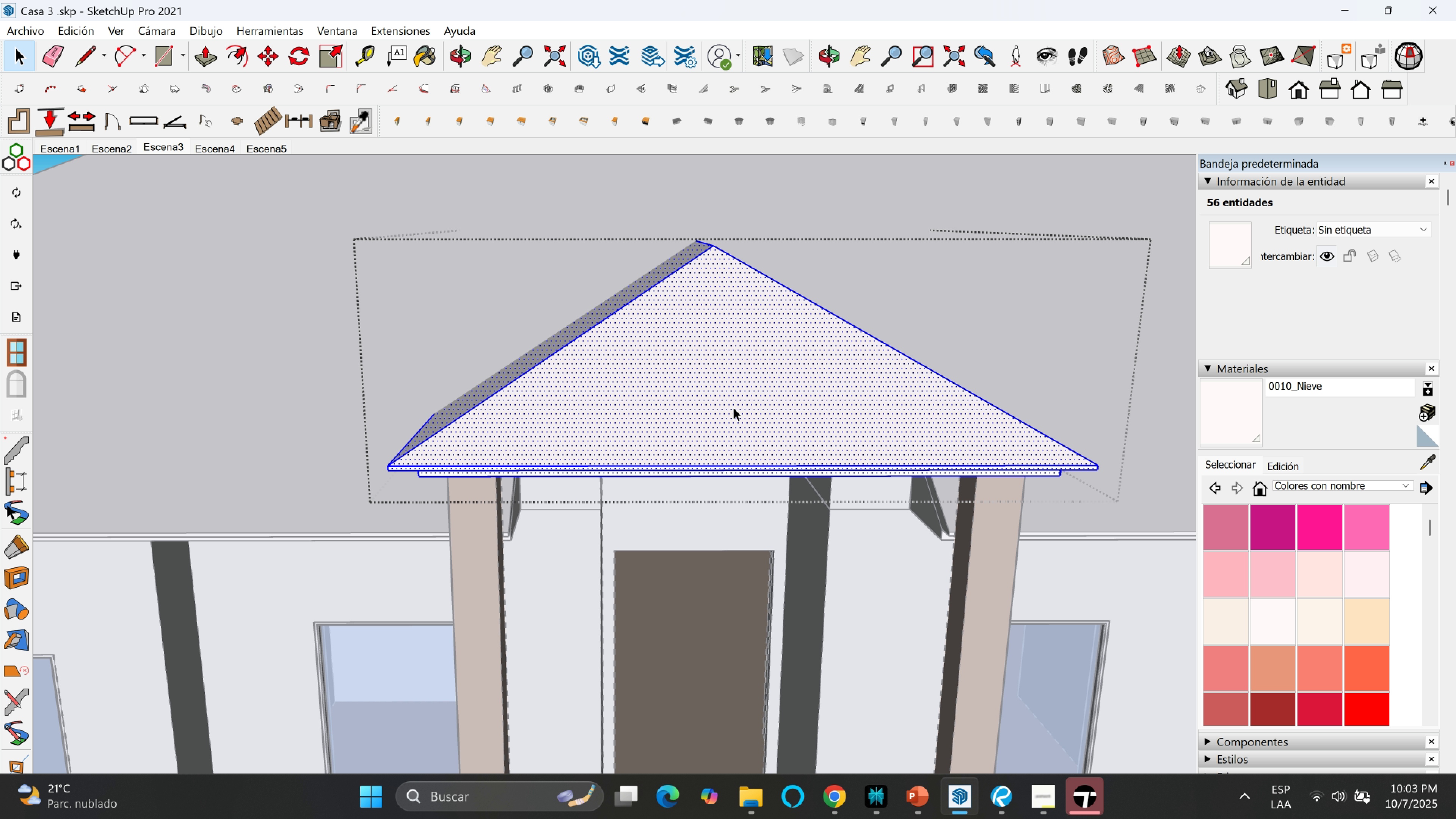 
key(Space)
 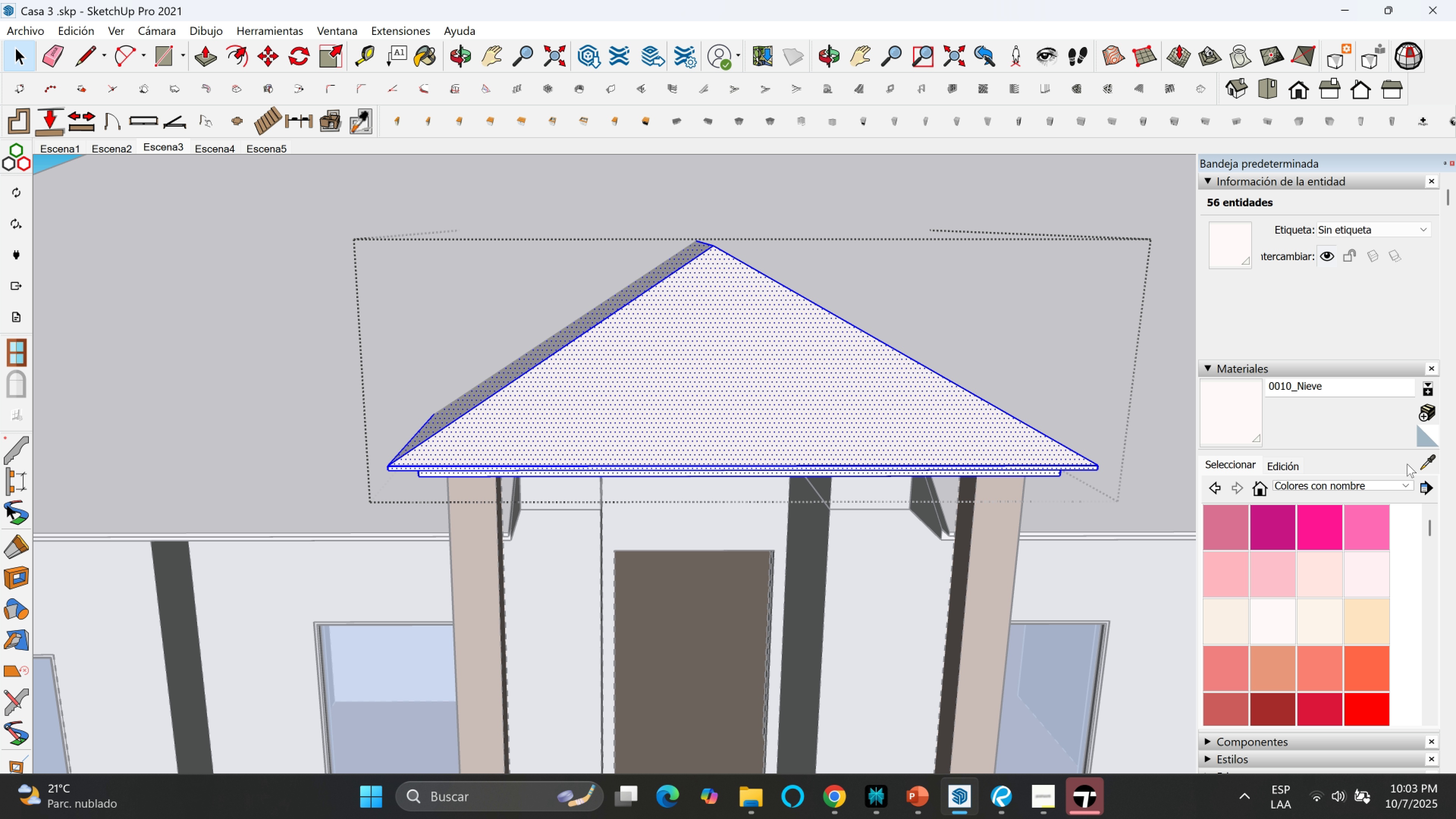 
left_click([1426, 464])
 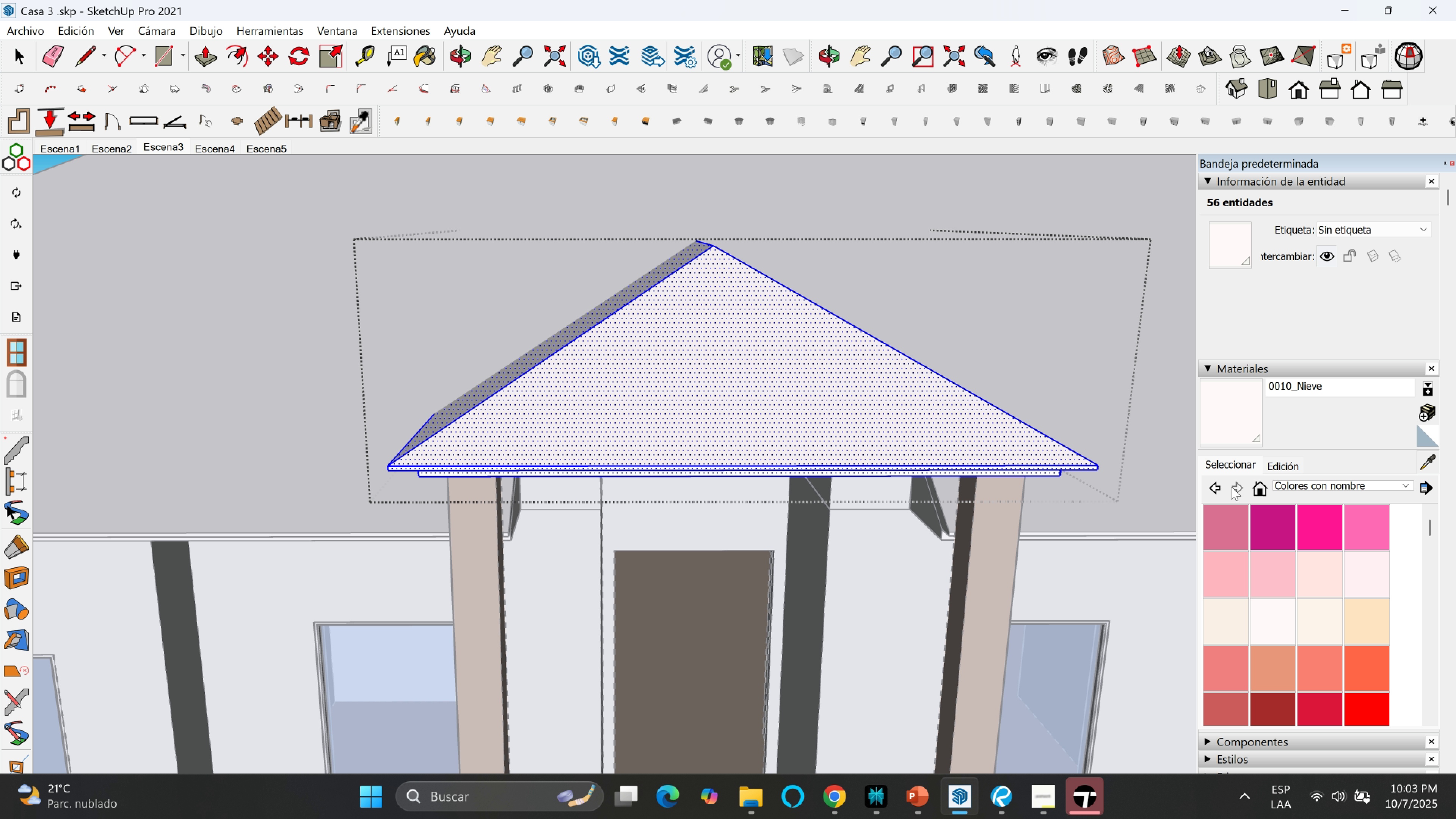 
left_click([1302, 480])
 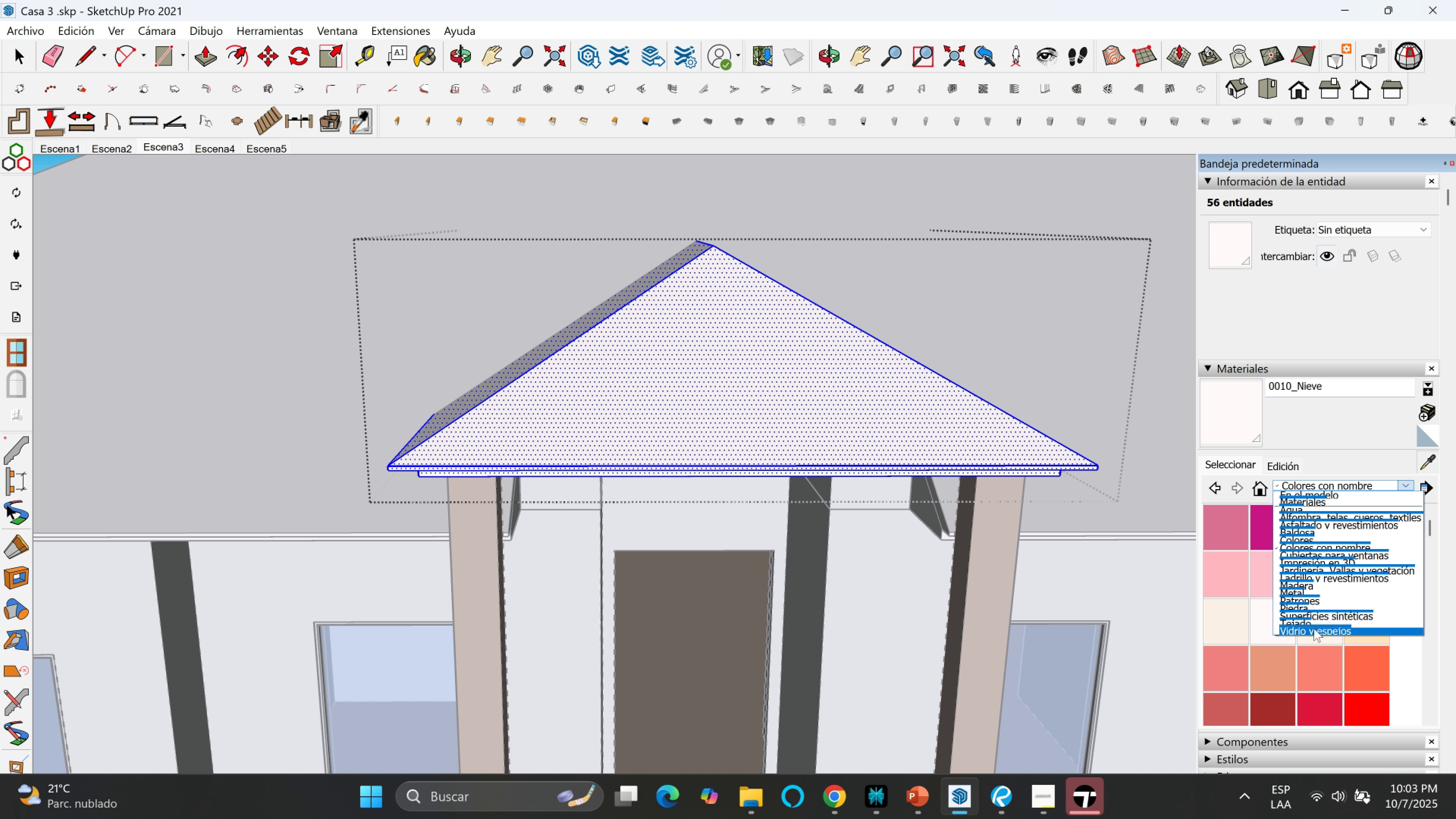 
left_click([1315, 624])
 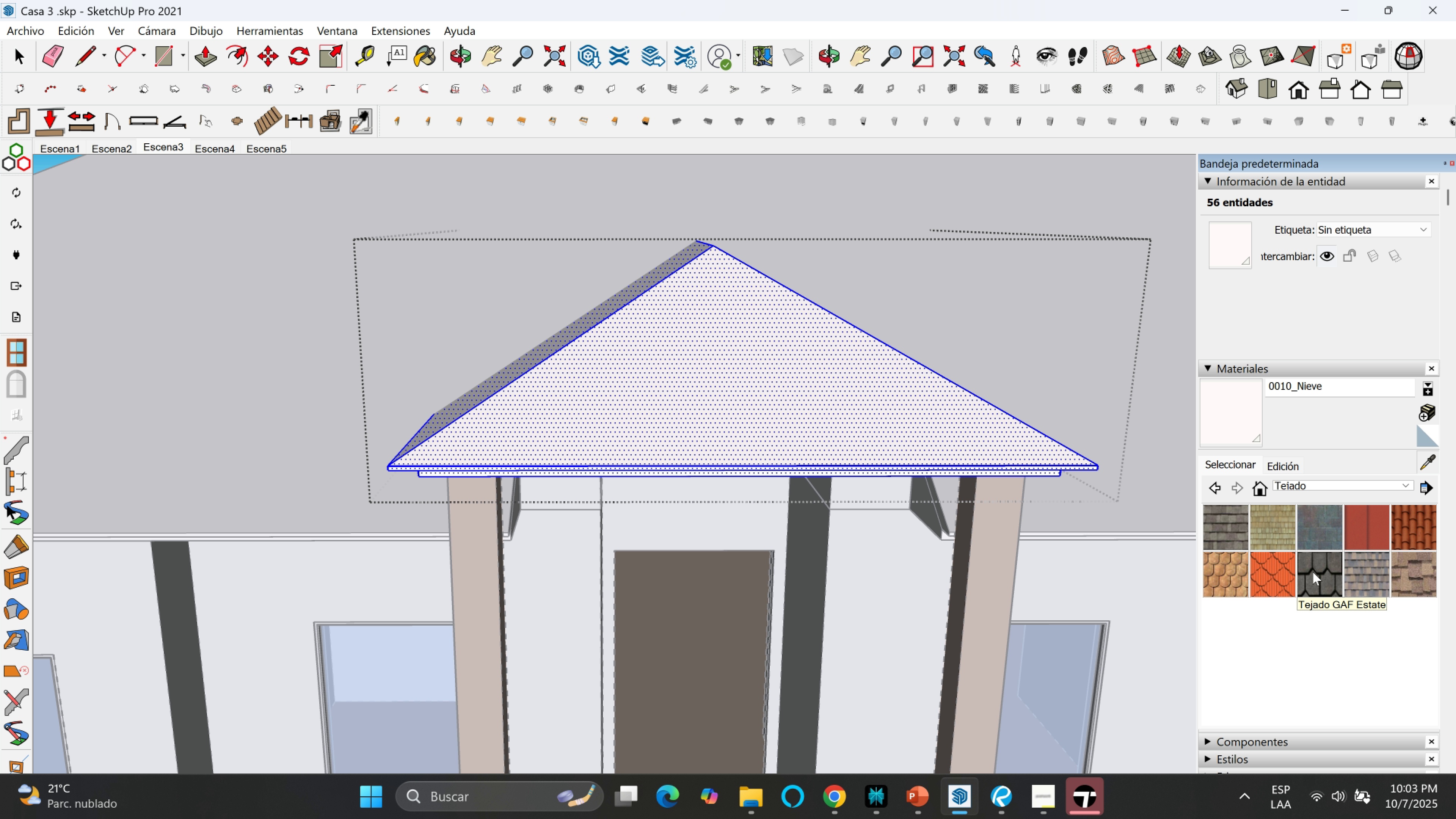 
left_click([1315, 572])
 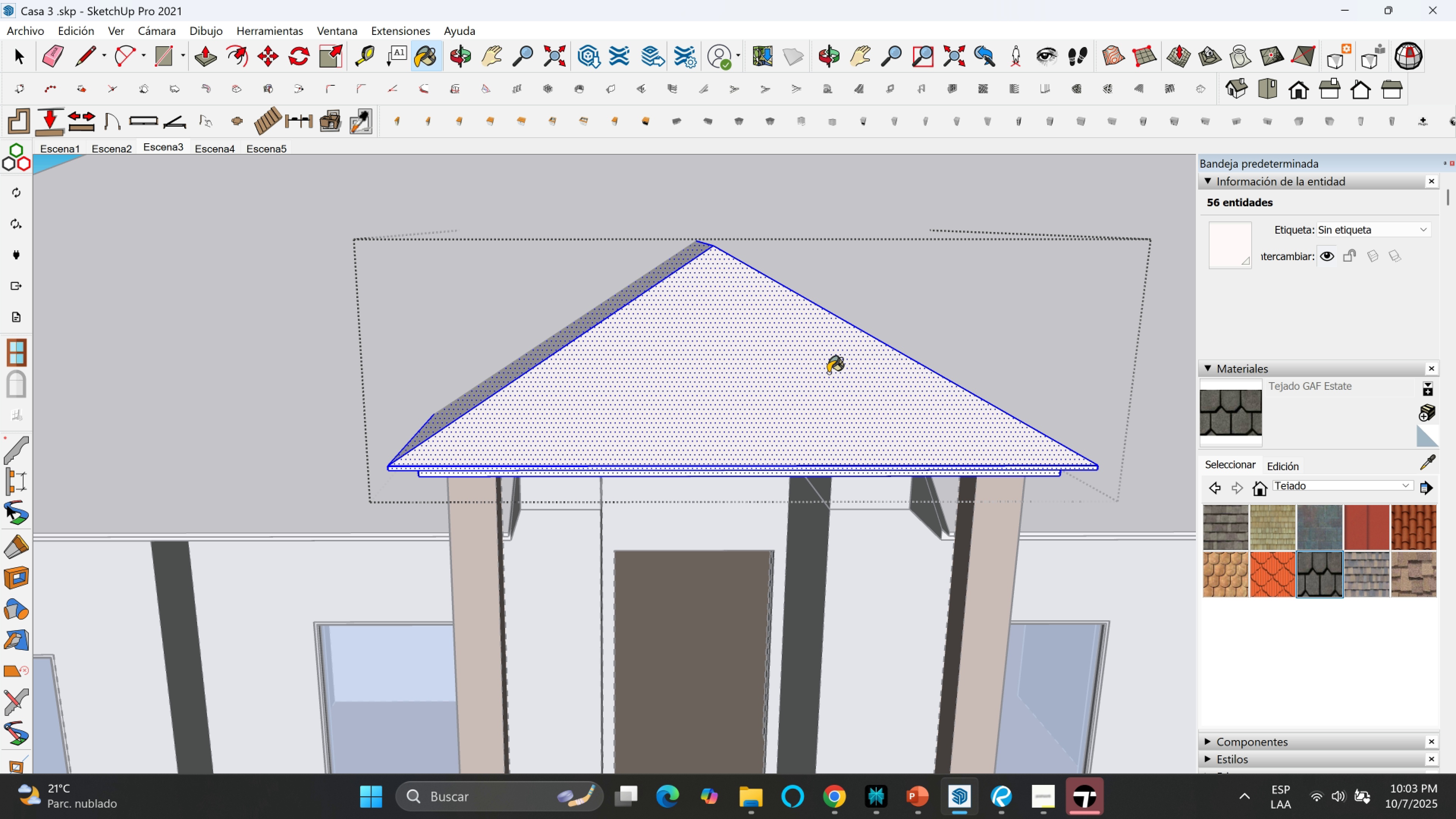 
left_click([822, 375])